 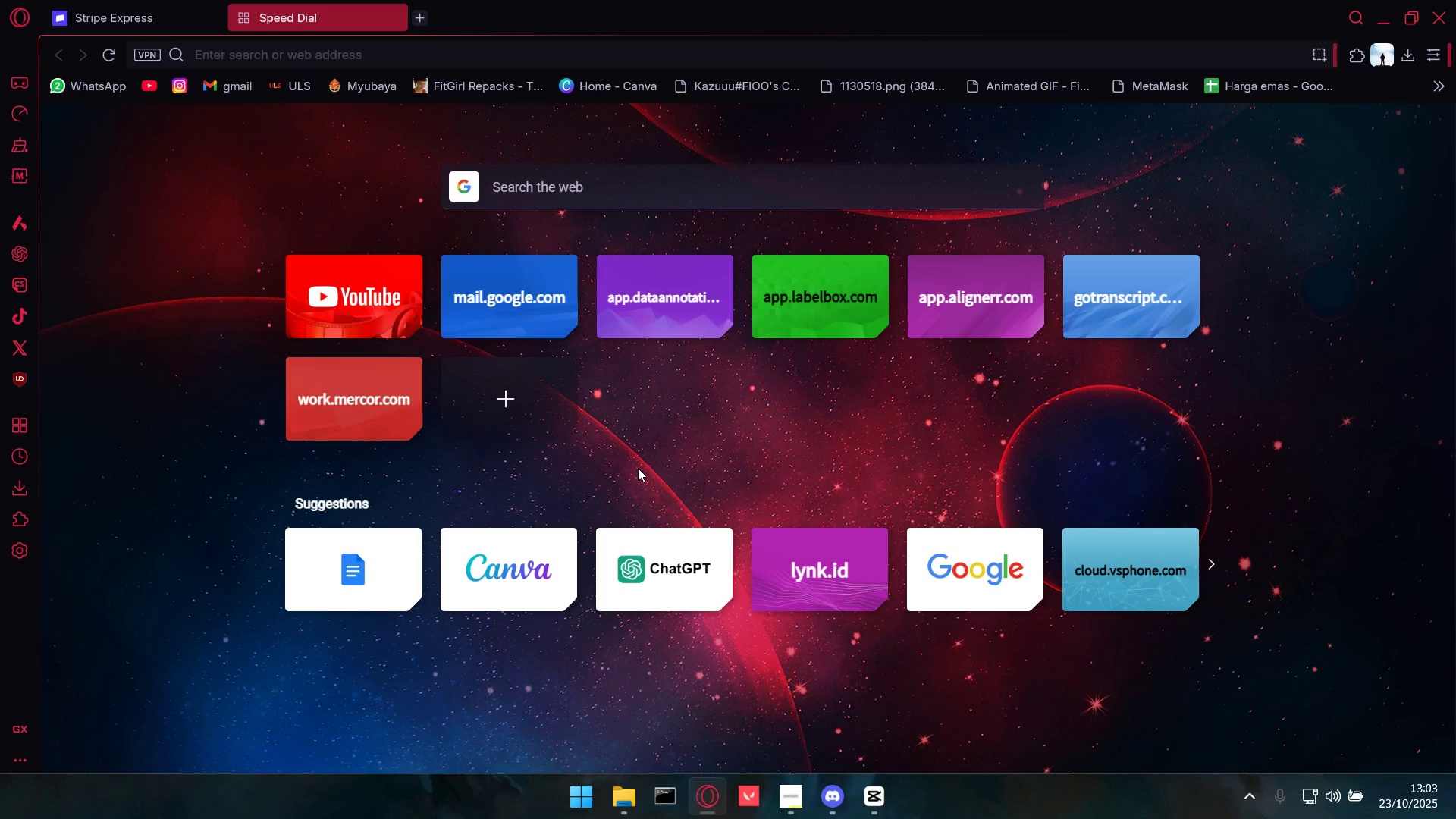 
key(Alt+Tab)
 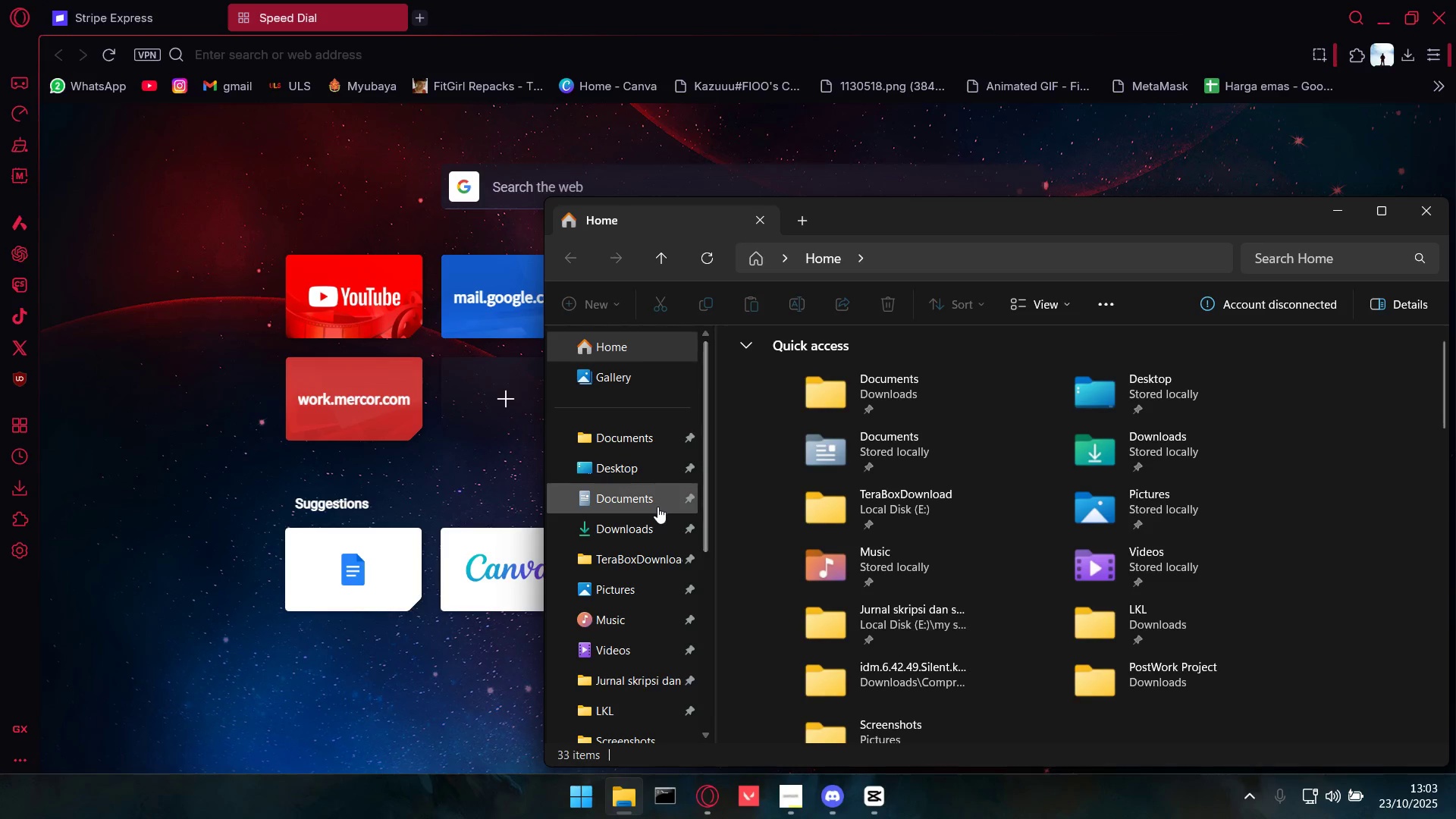 
left_click([653, 529])
 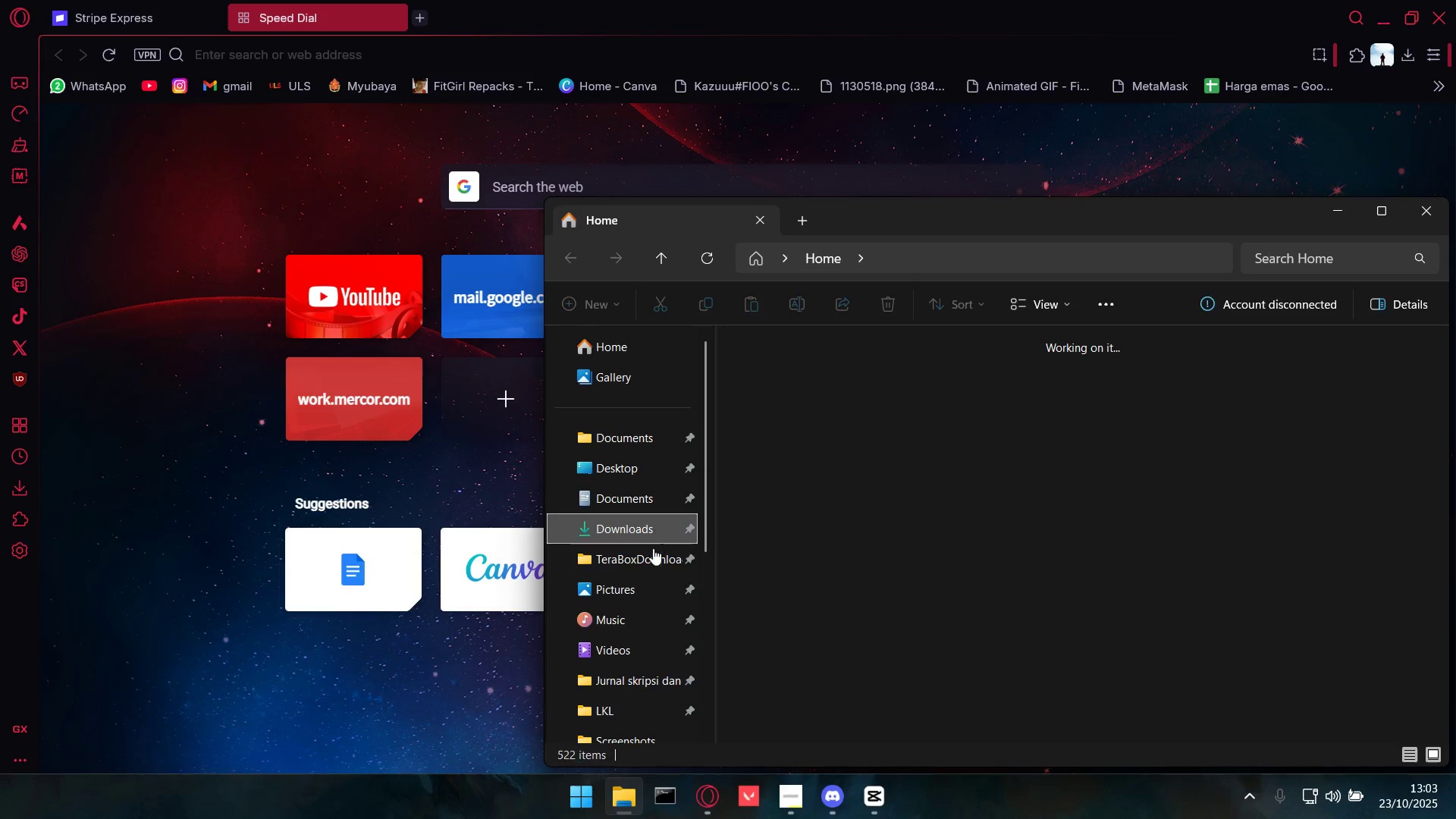 
left_click([651, 553])
 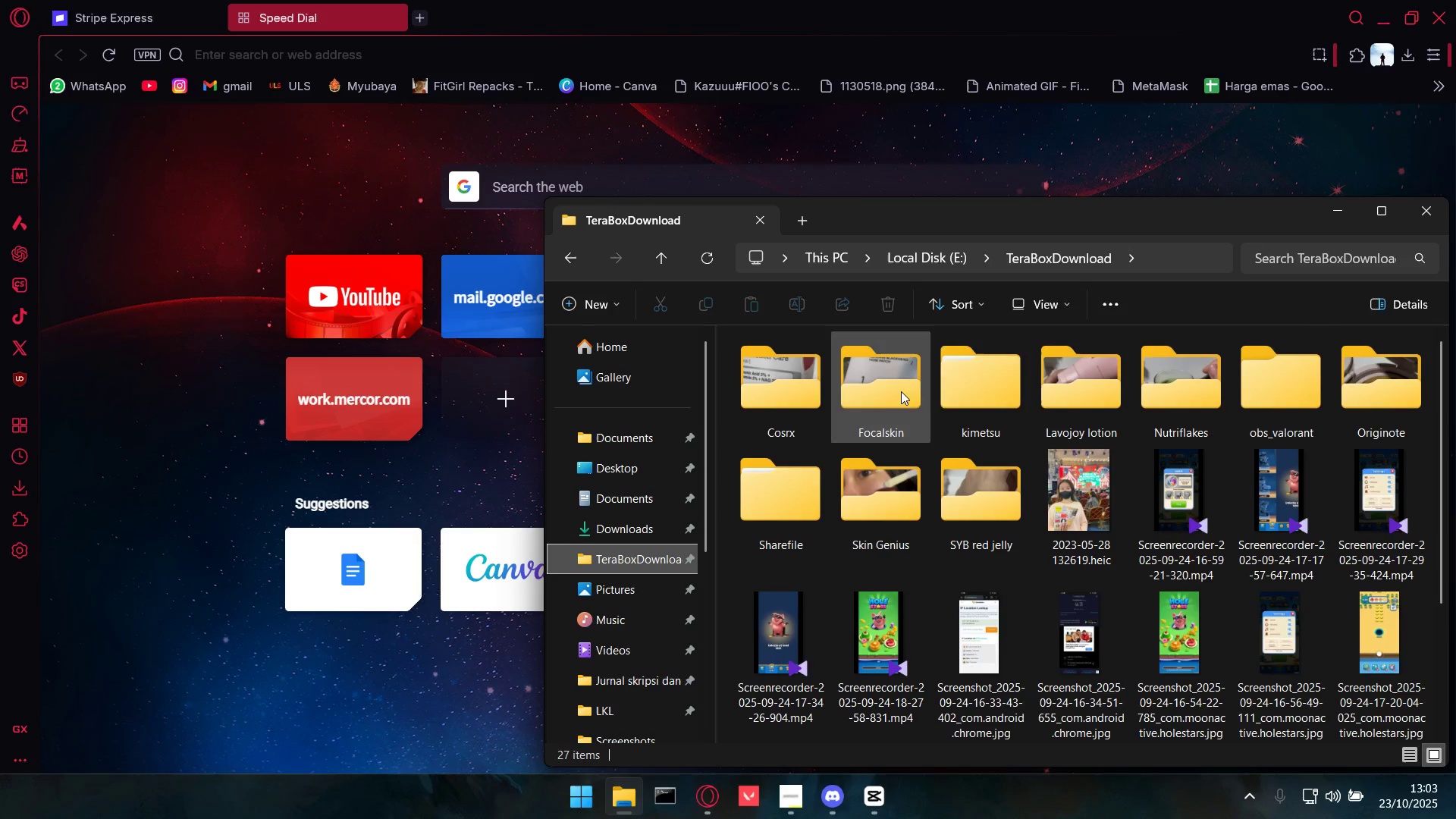 
wait(5.22)
 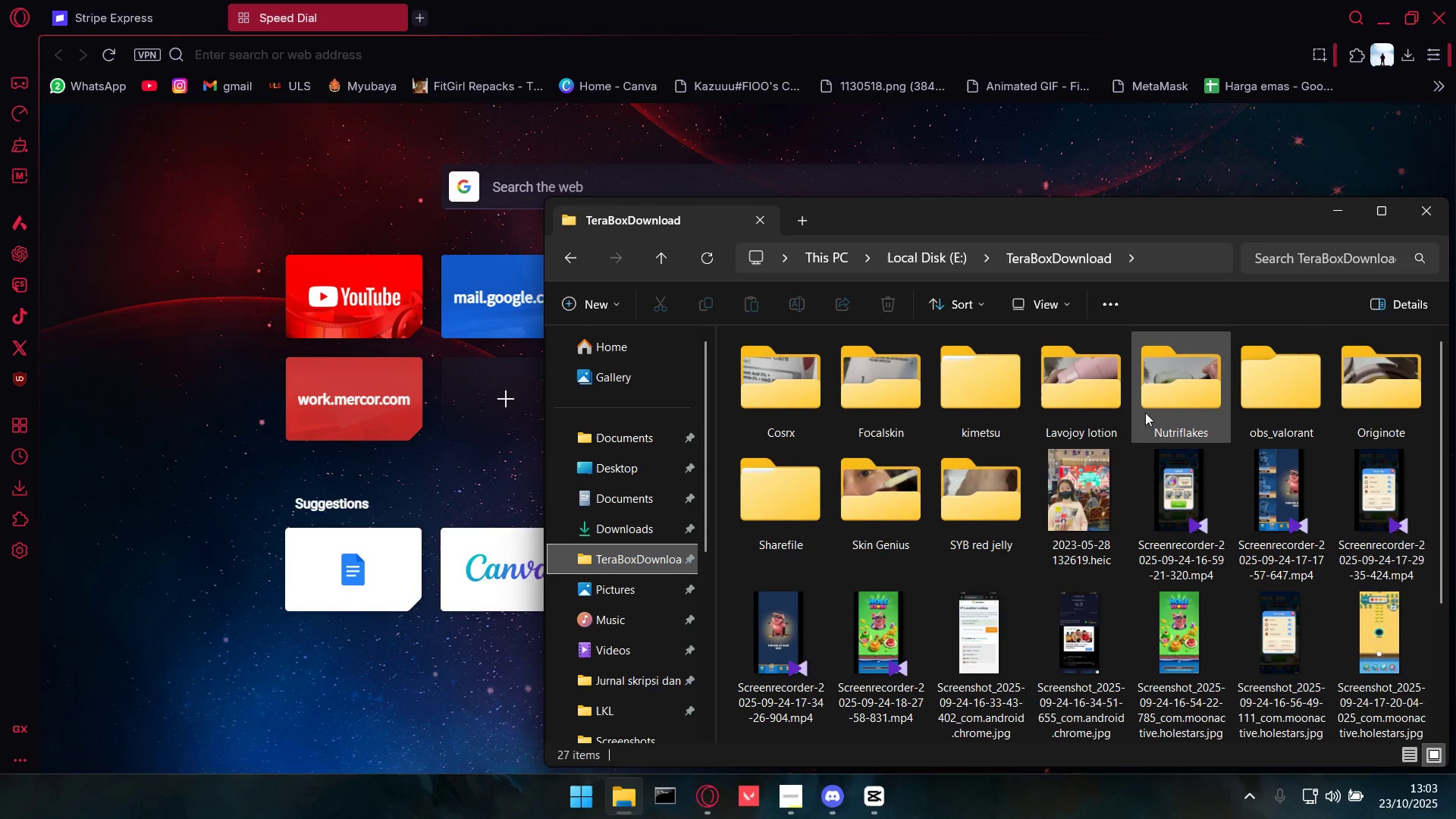 
double_click([1366, 378])